 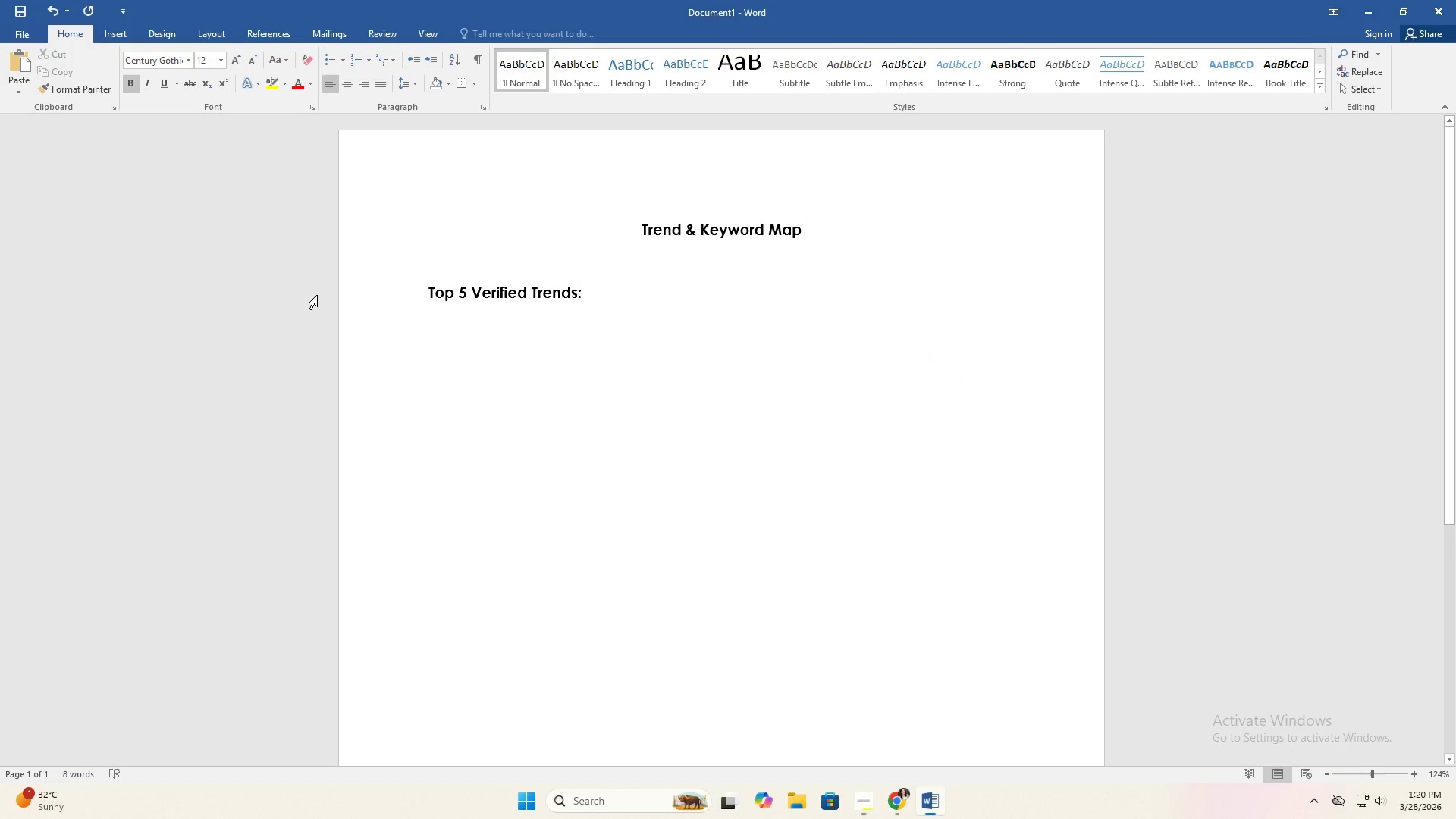 
key(Alt+Tab)
 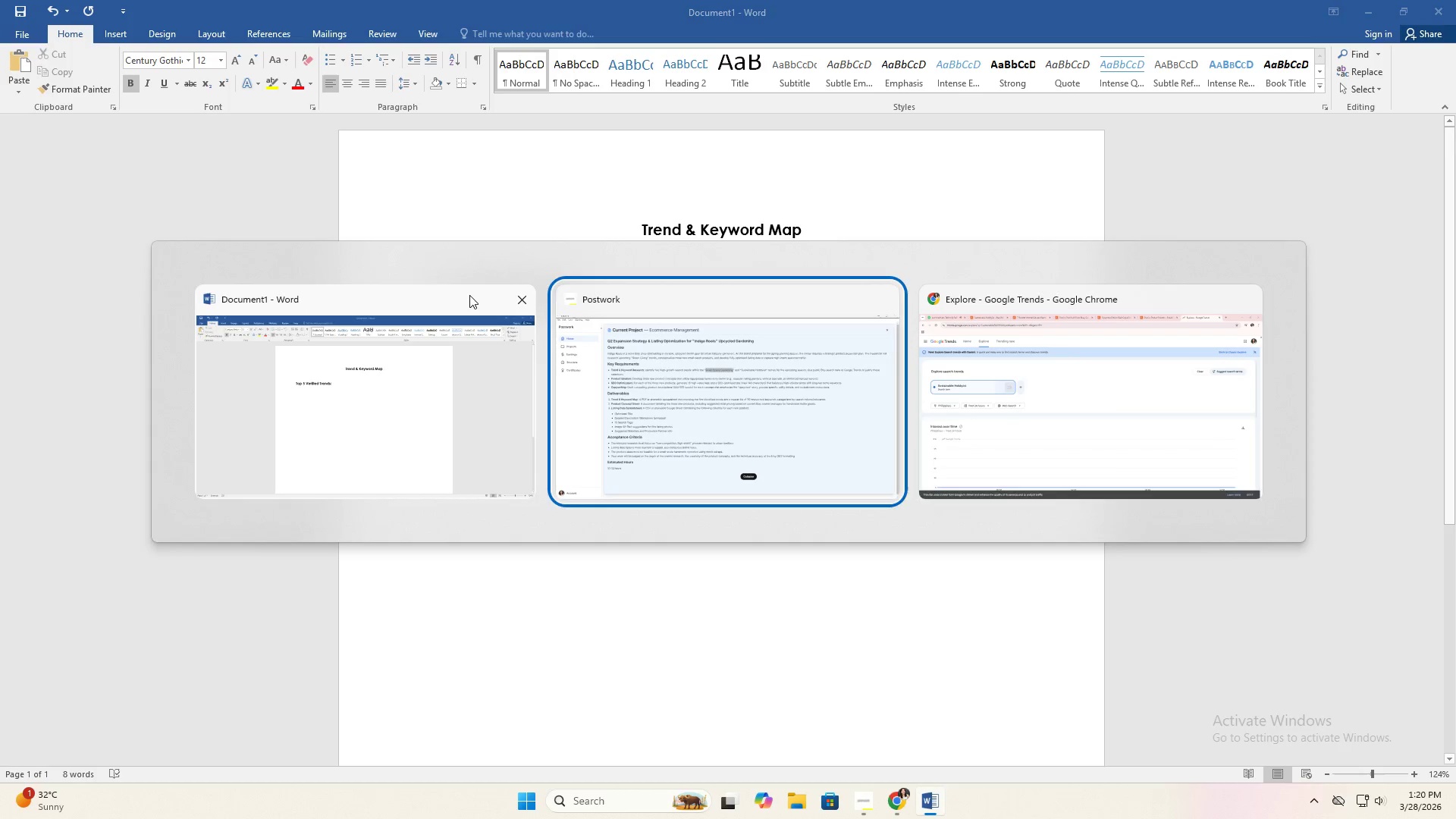 
key(Alt+Tab)
 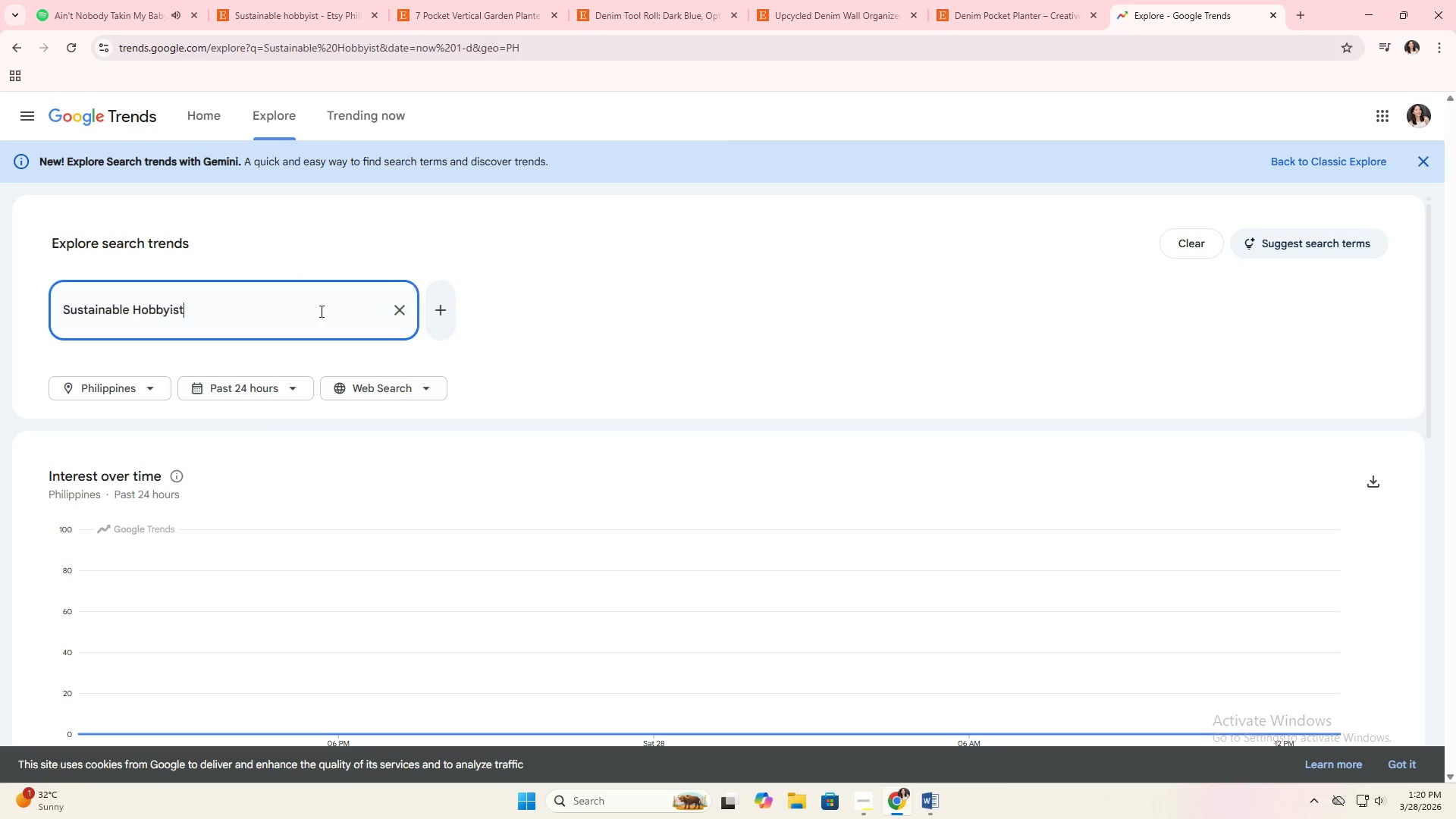 
left_click_drag(start_coordinate=[278, 313], to_coordinate=[0, 345])
 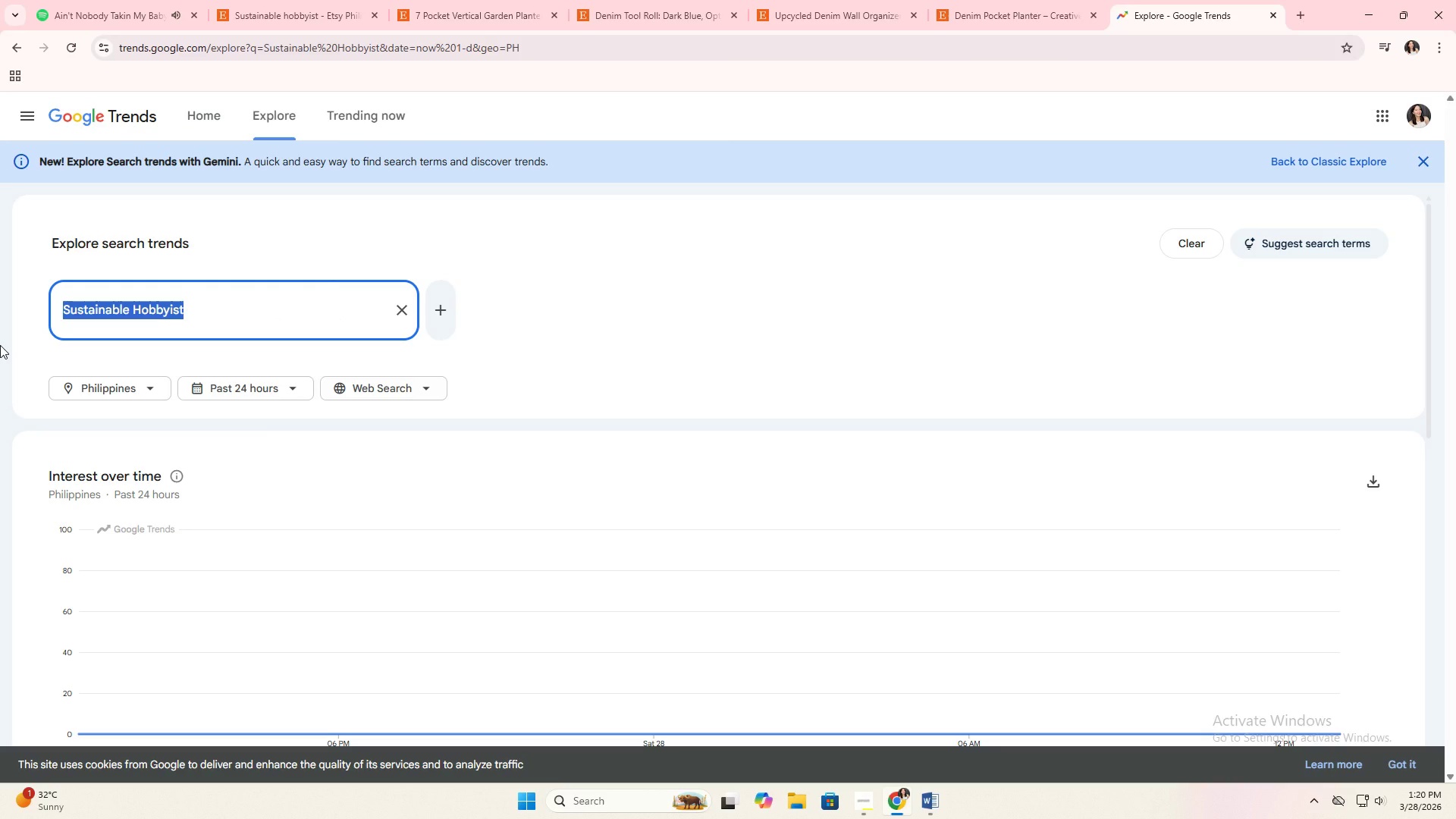 
key(Control+V)
 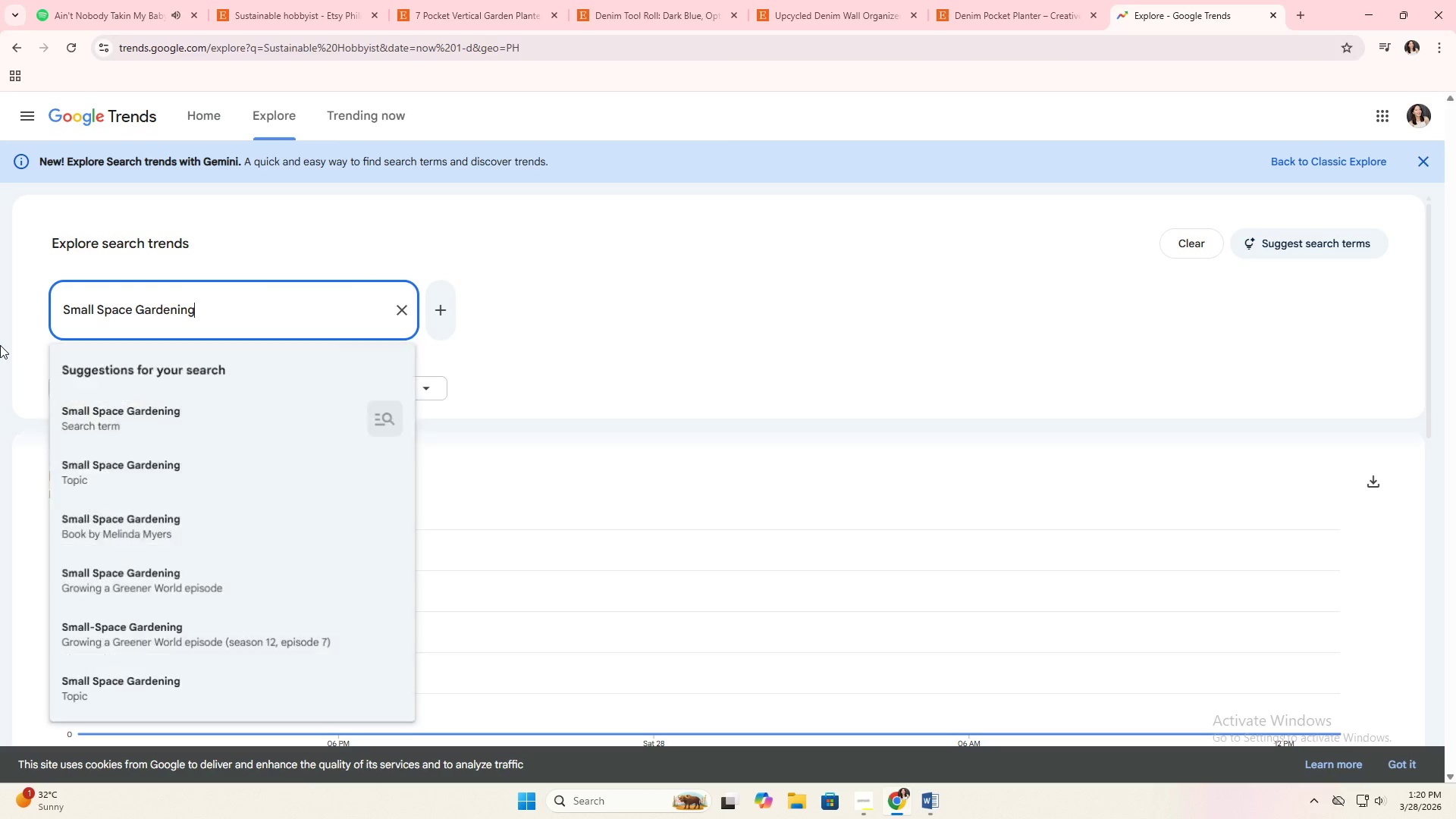 
key(Enter)
 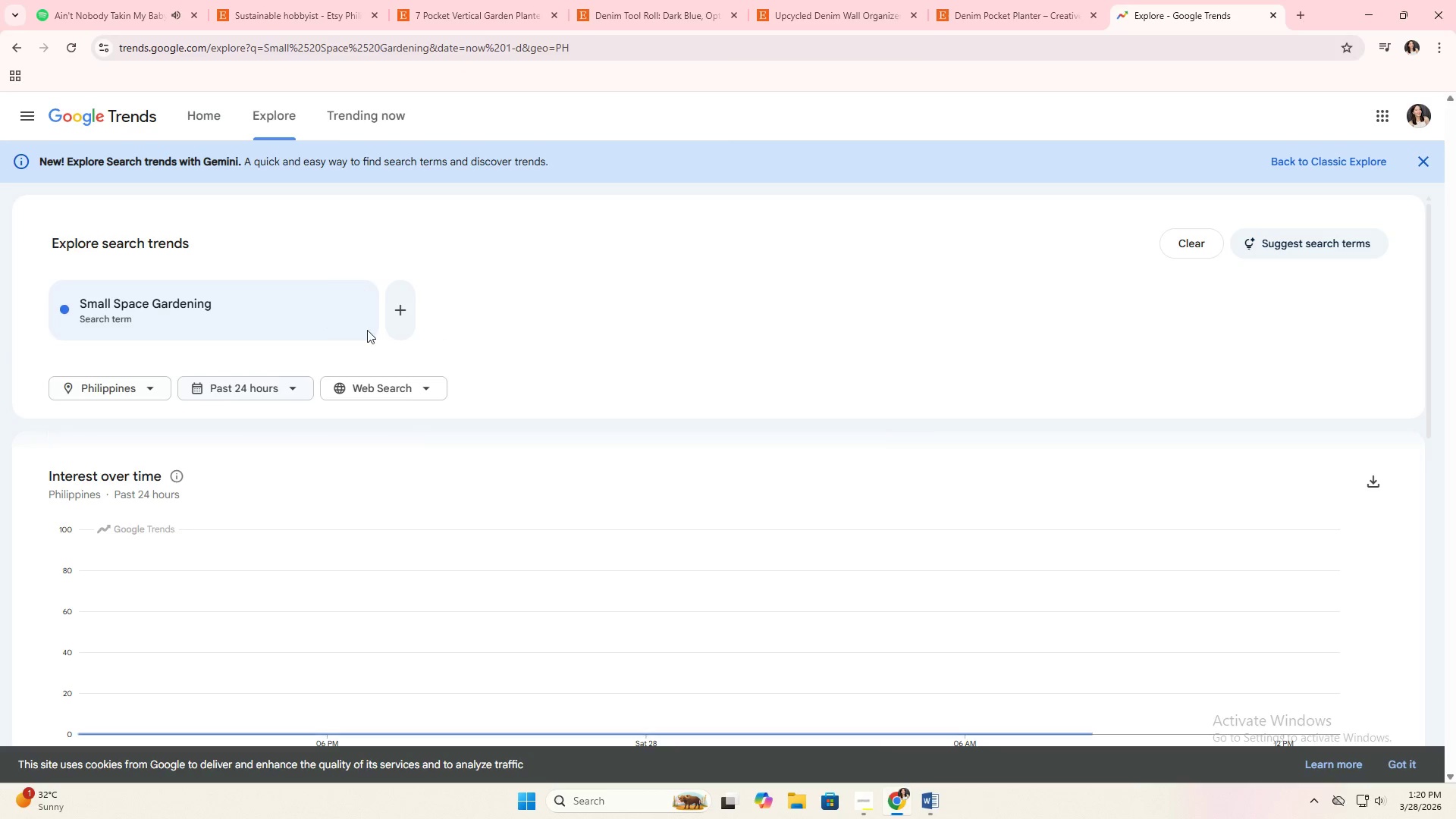 
scroll: coordinate [429, 474], scroll_direction: down, amount: 6.0
 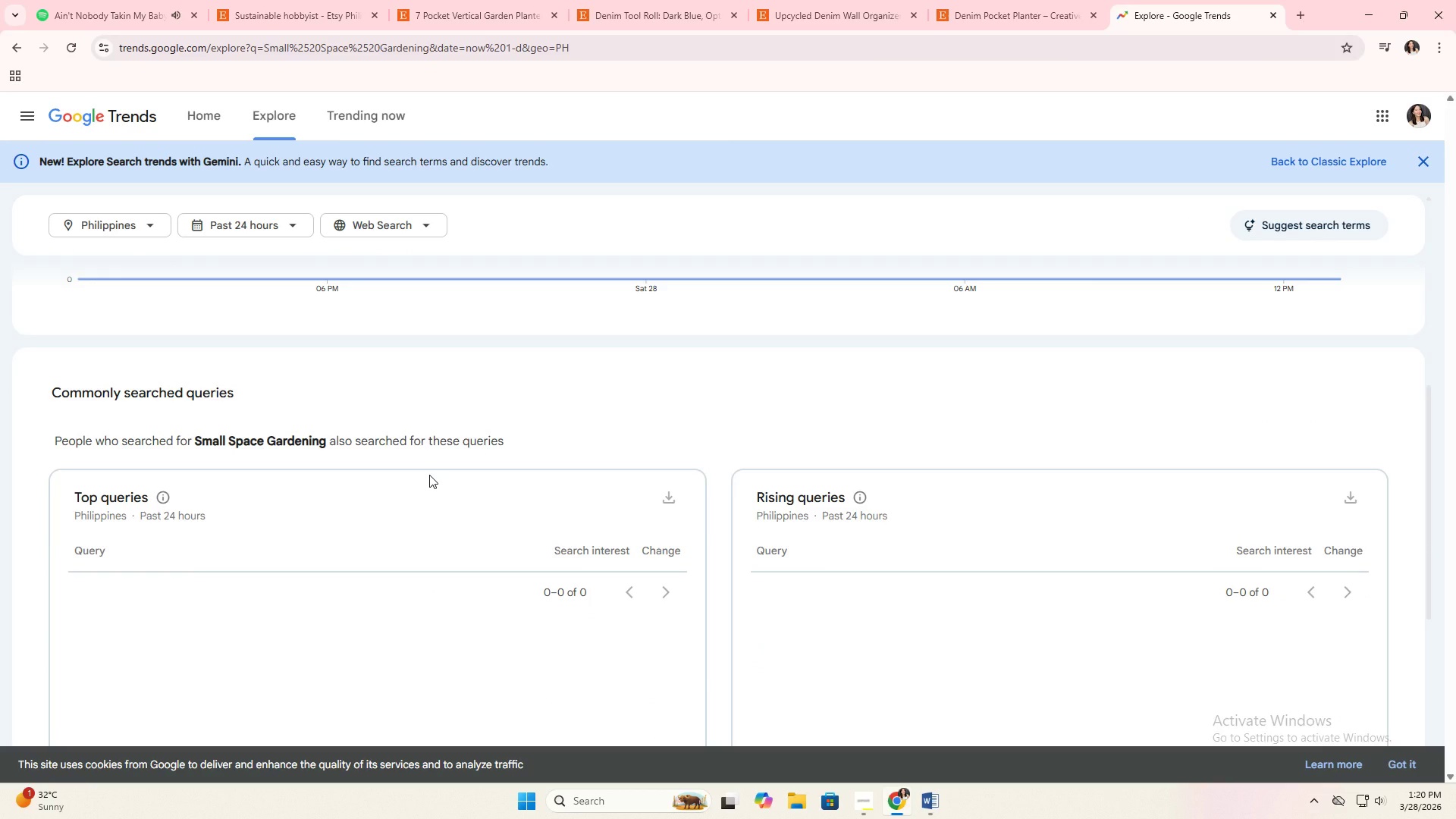 
scroll: coordinate [431, 475], scroll_direction: up, amount: 16.0
 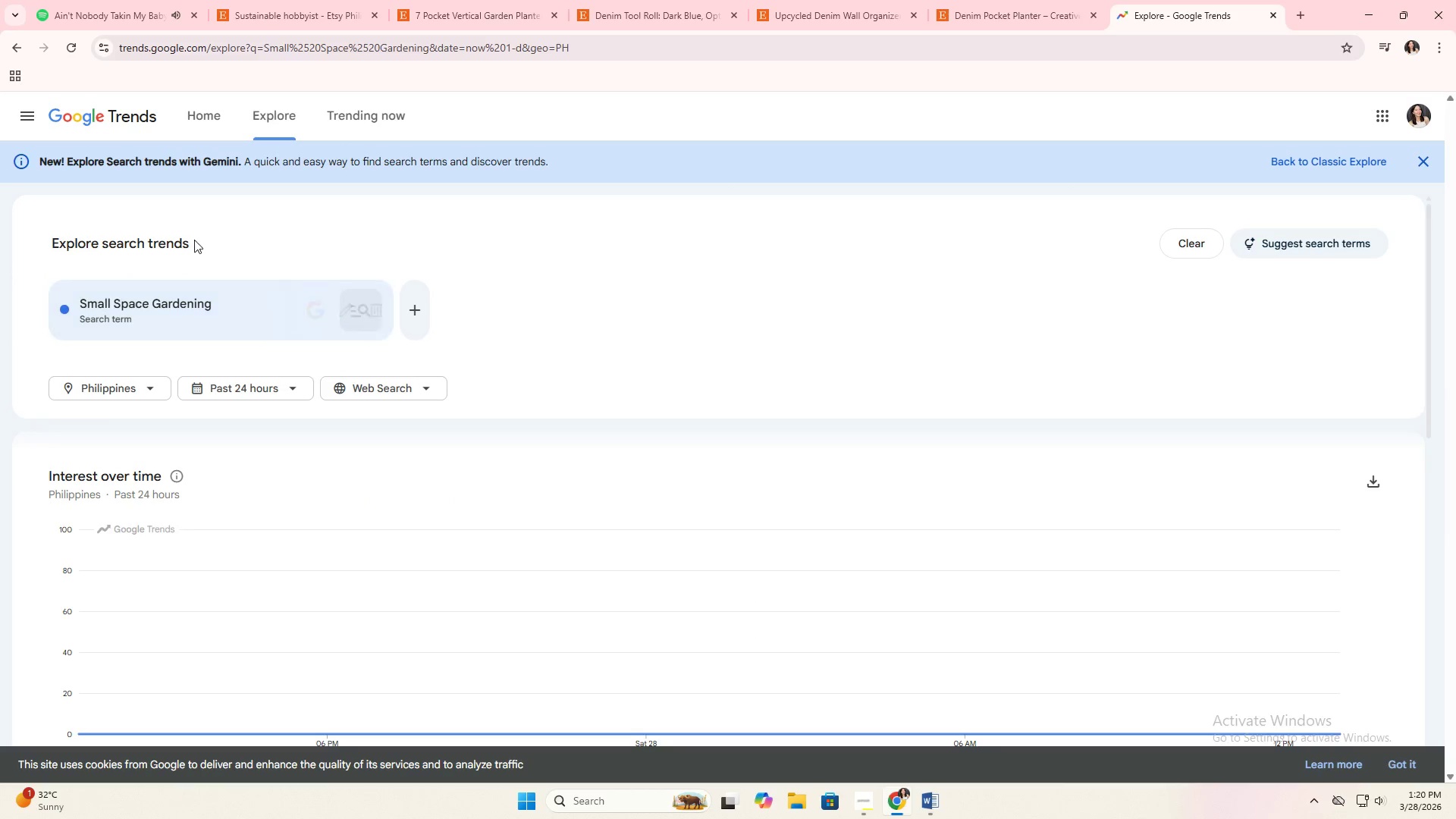 
left_click([170, 246])
 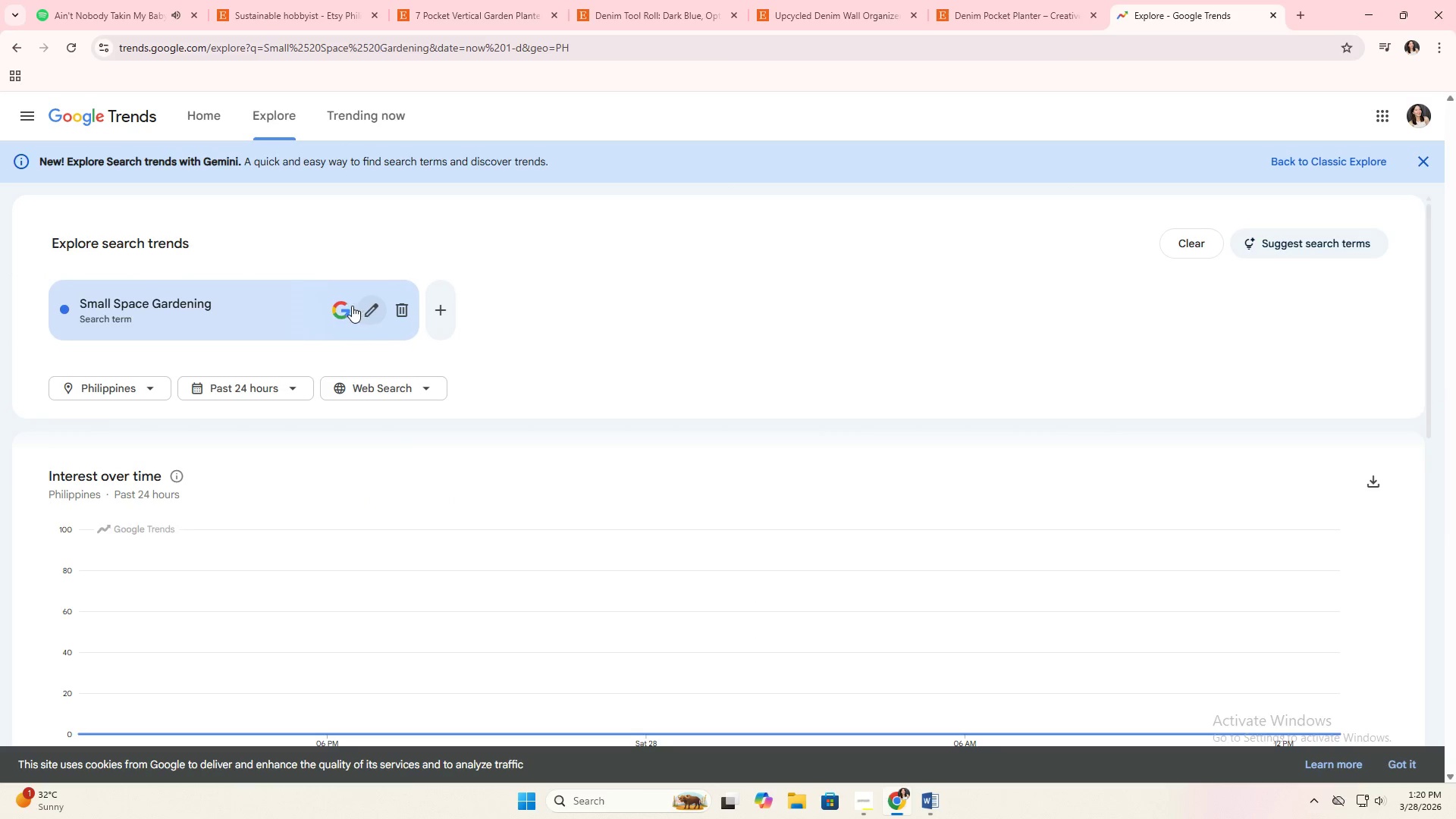 
left_click([377, 311])
 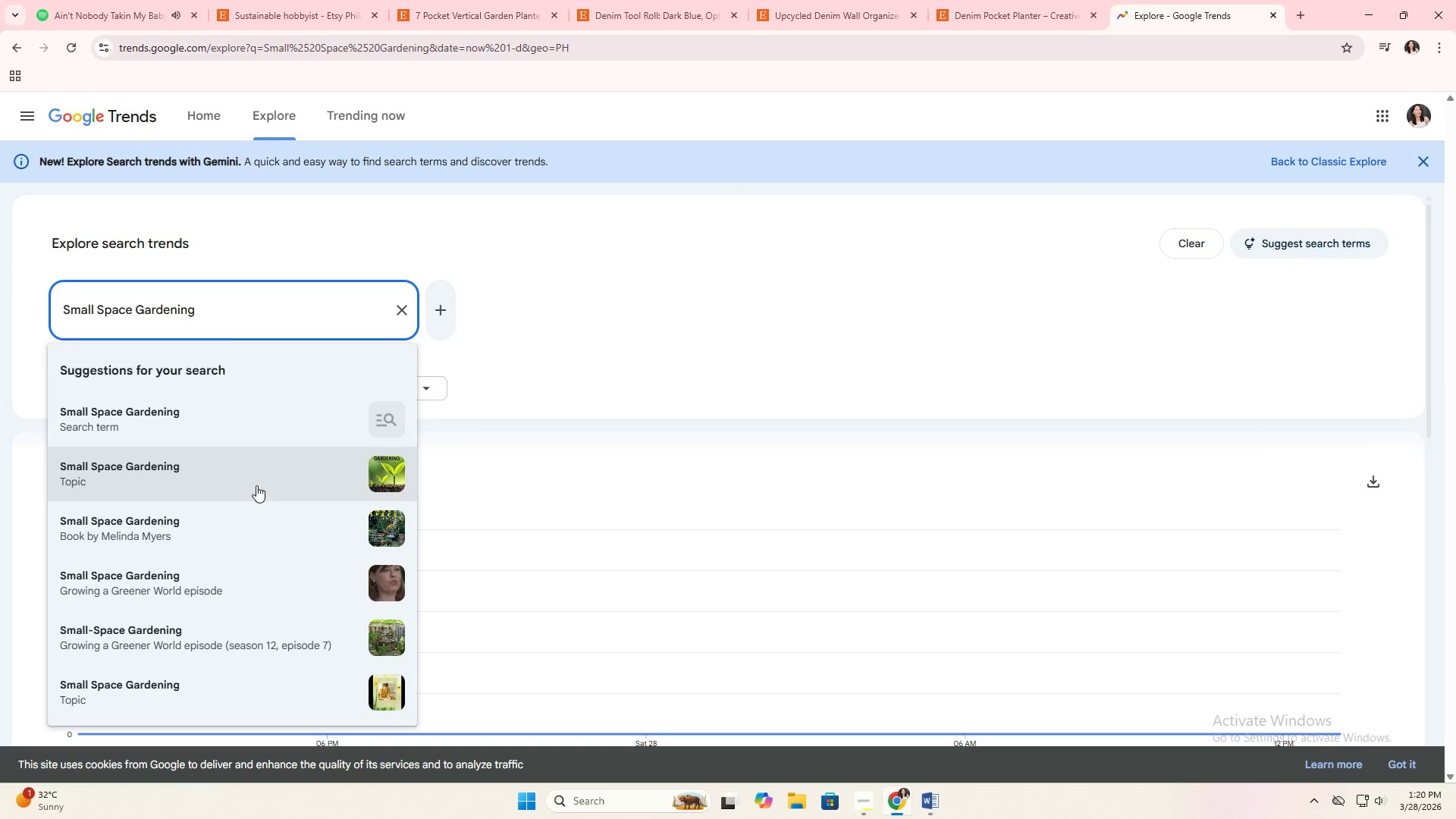 
left_click([256, 485])
 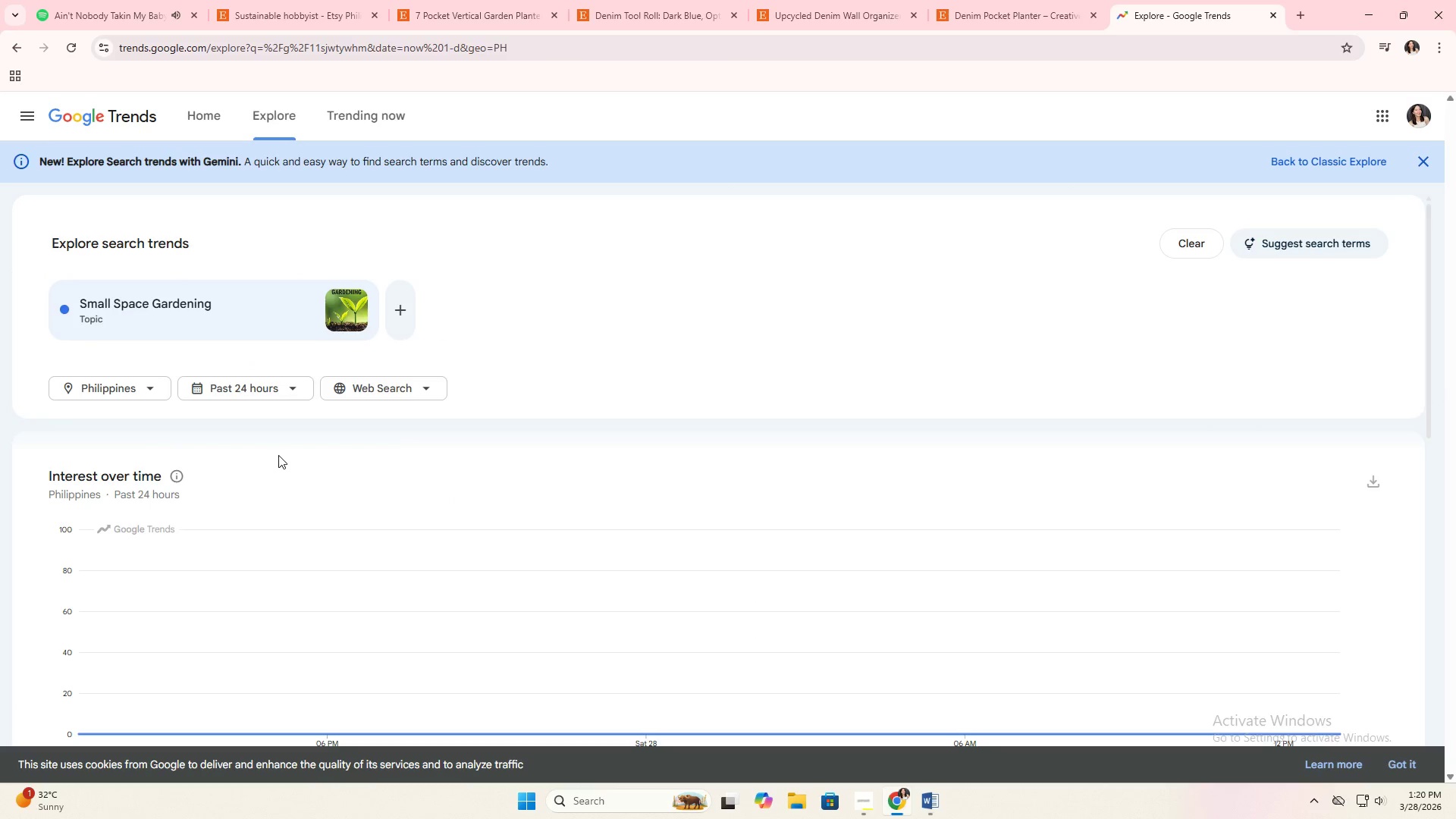 
scroll: coordinate [668, 450], scroll_direction: down, amount: 9.0
 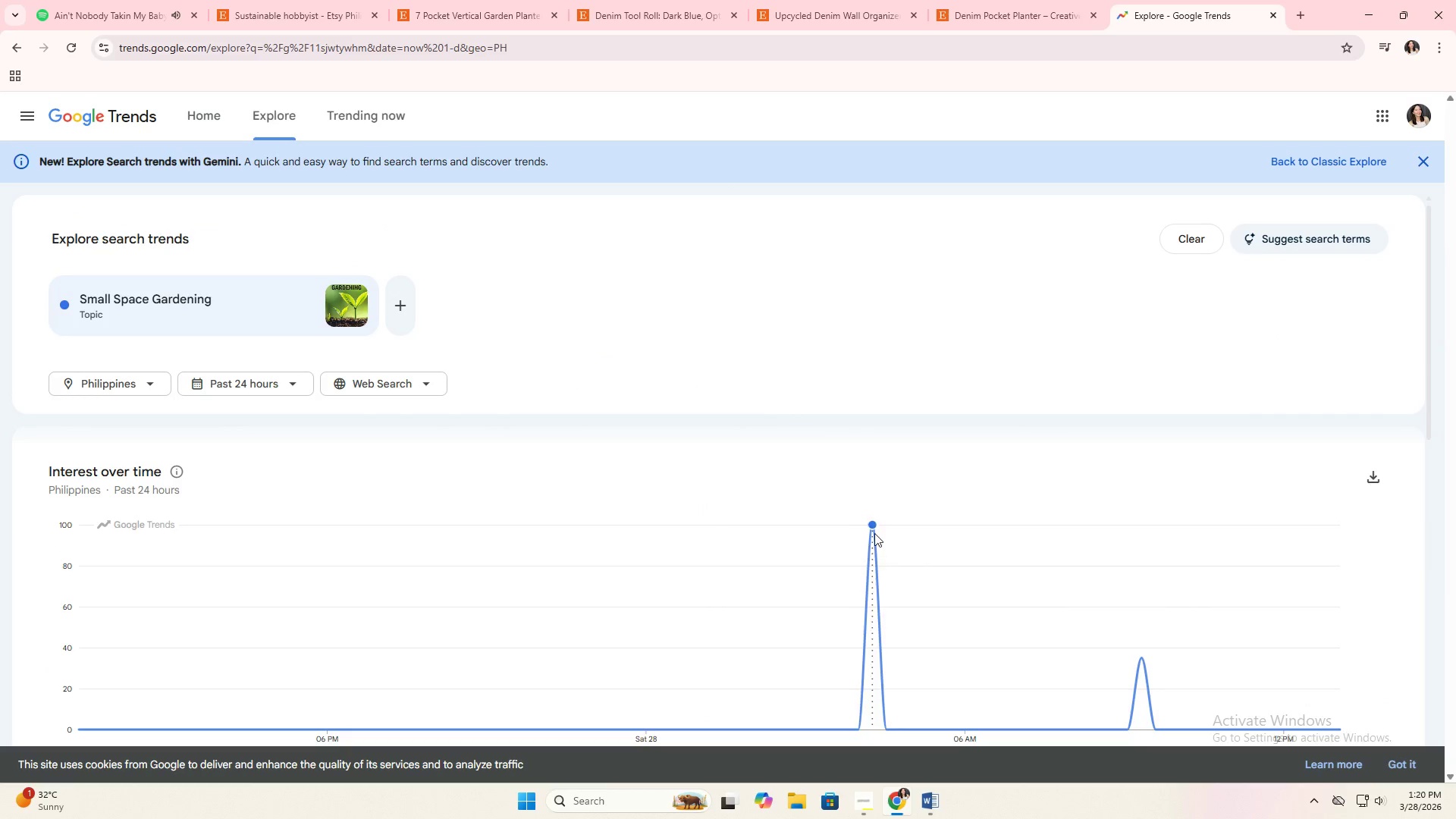 
left_click([874, 528])
 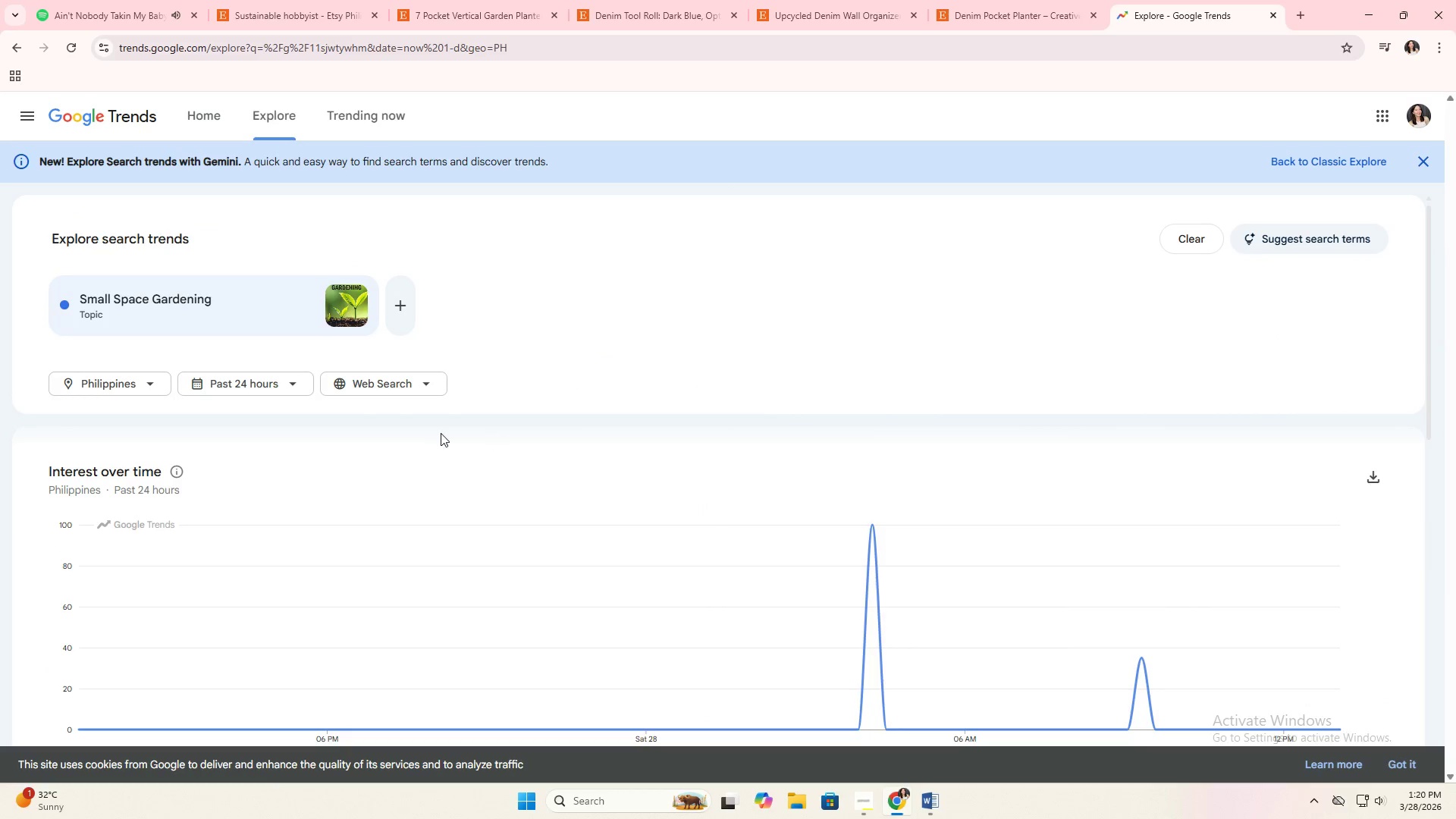 
left_click([410, 388])
 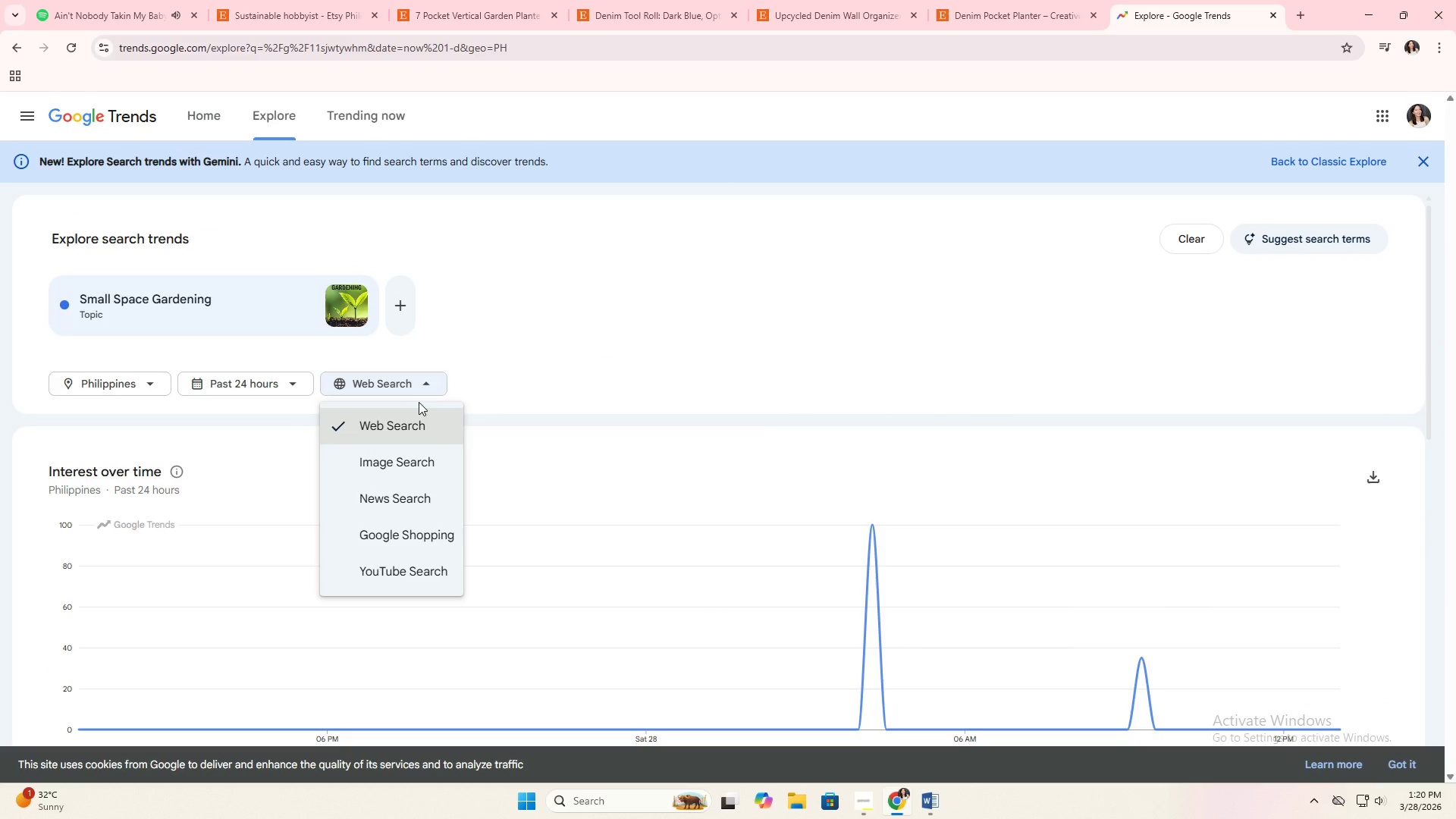 
mouse_move([432, 526])
 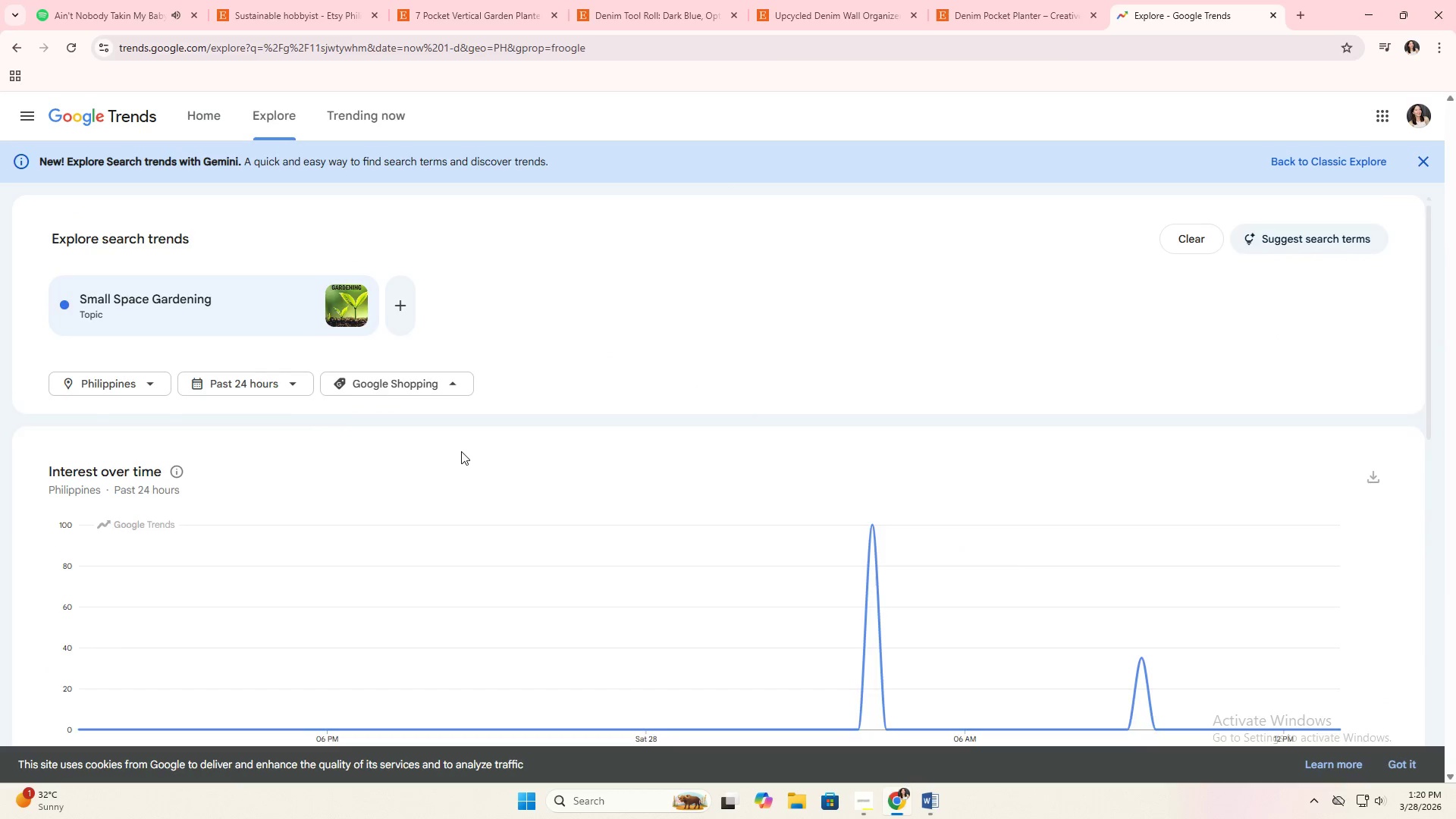 
scroll: coordinate [549, 450], scroll_direction: down, amount: 8.0
 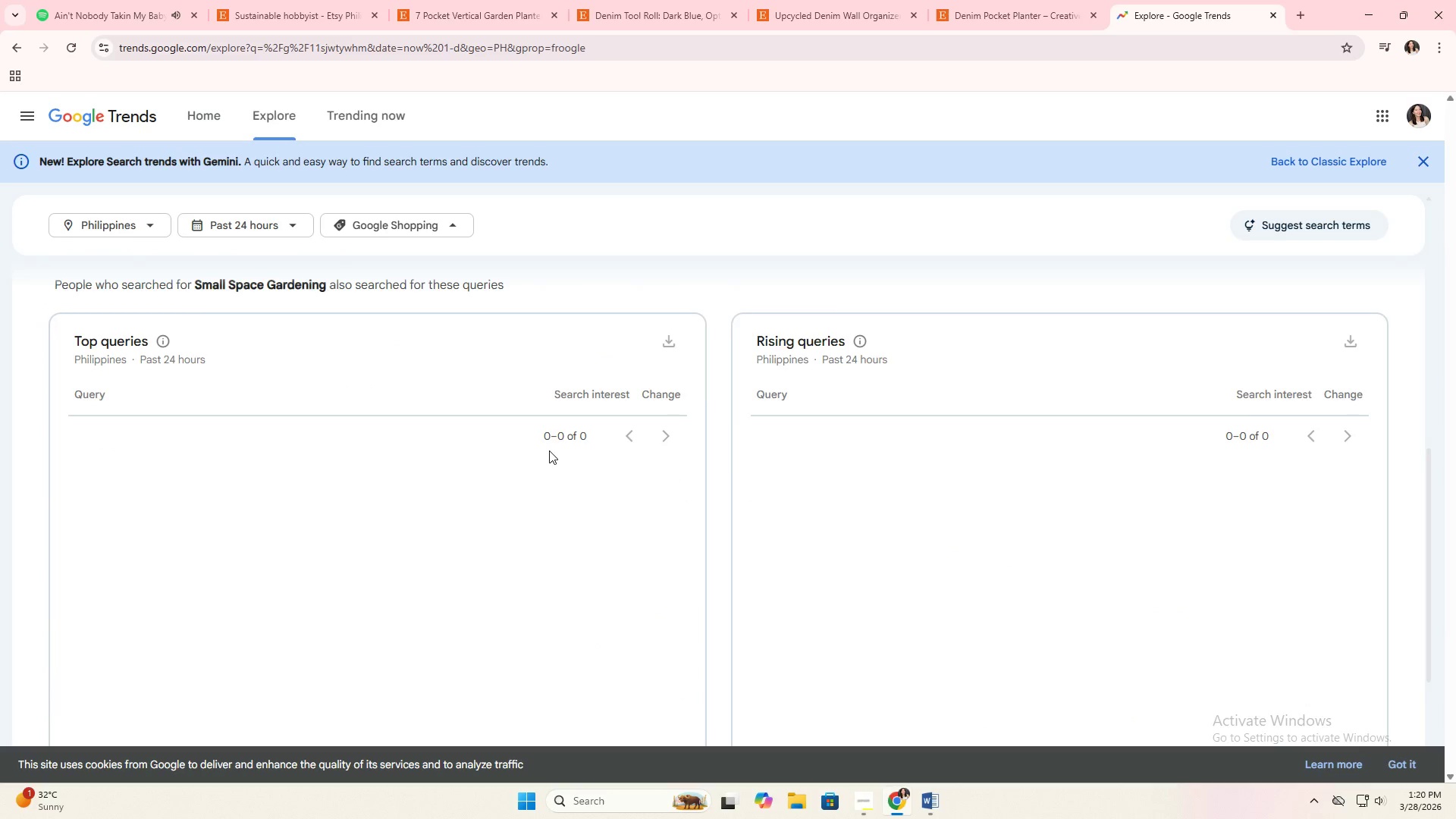 
scroll: coordinate [243, 518], scroll_direction: up, amount: 23.0
 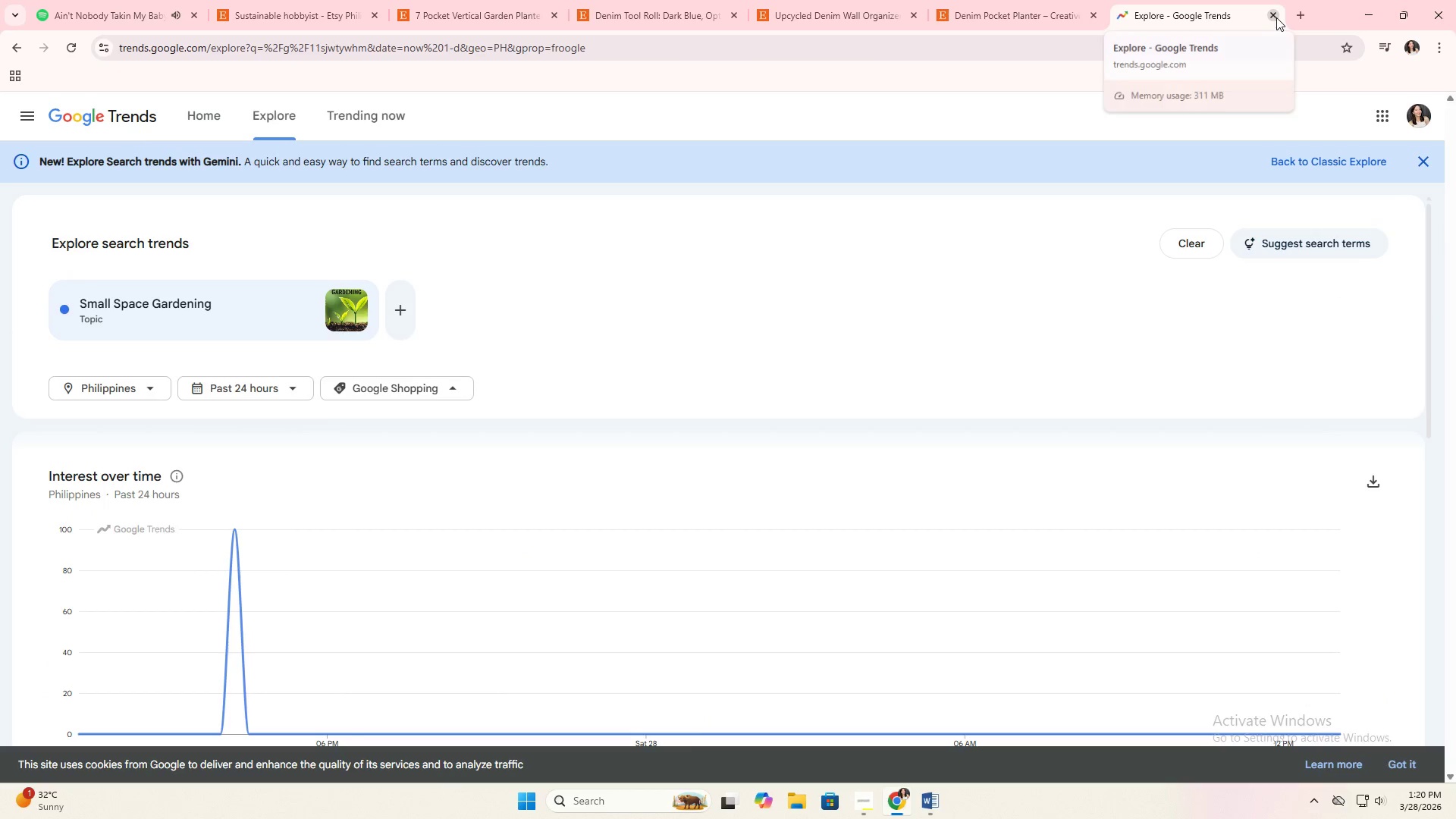 
left_click([1276, 17])
 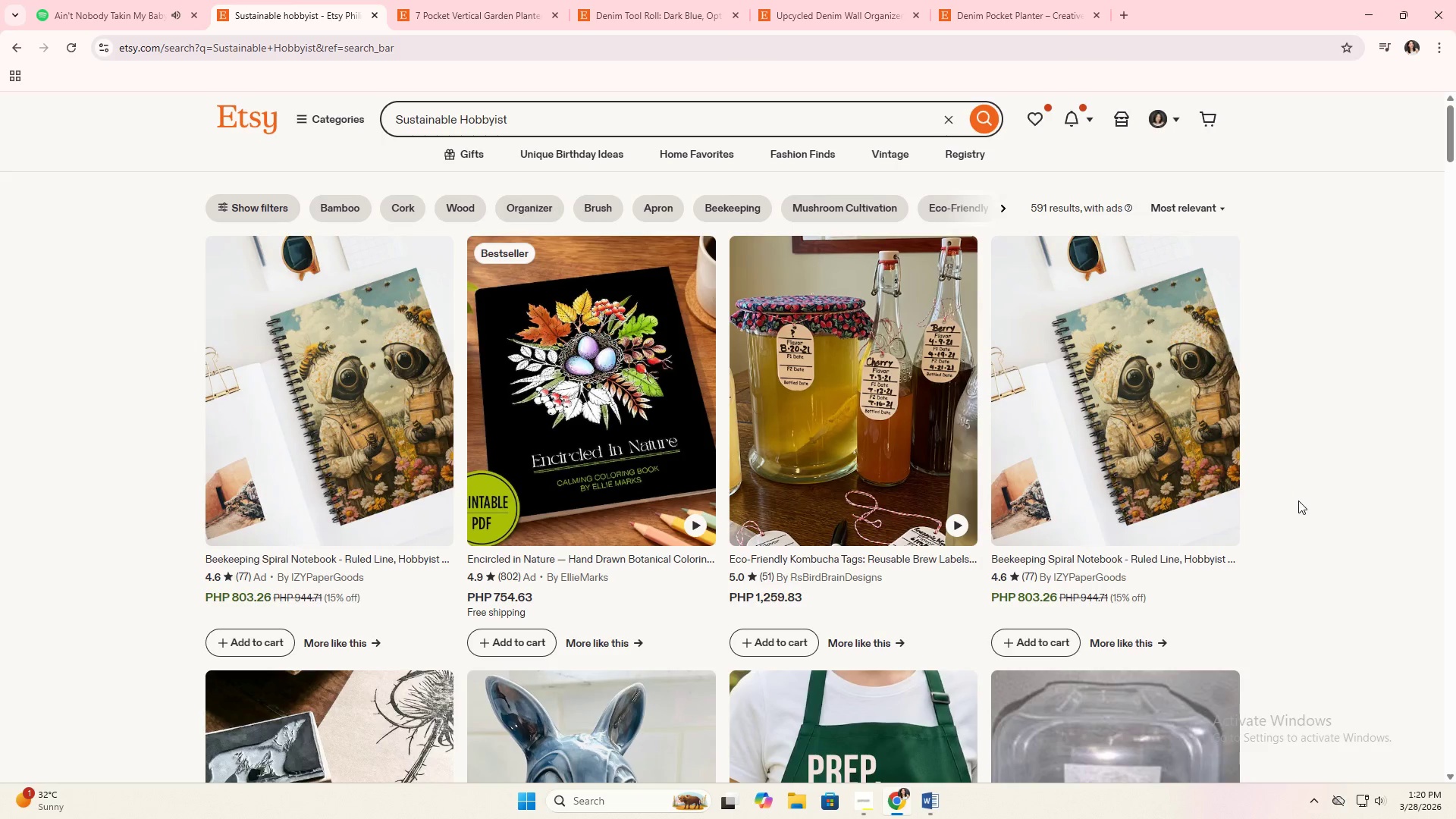 
key(Alt+Tab)
 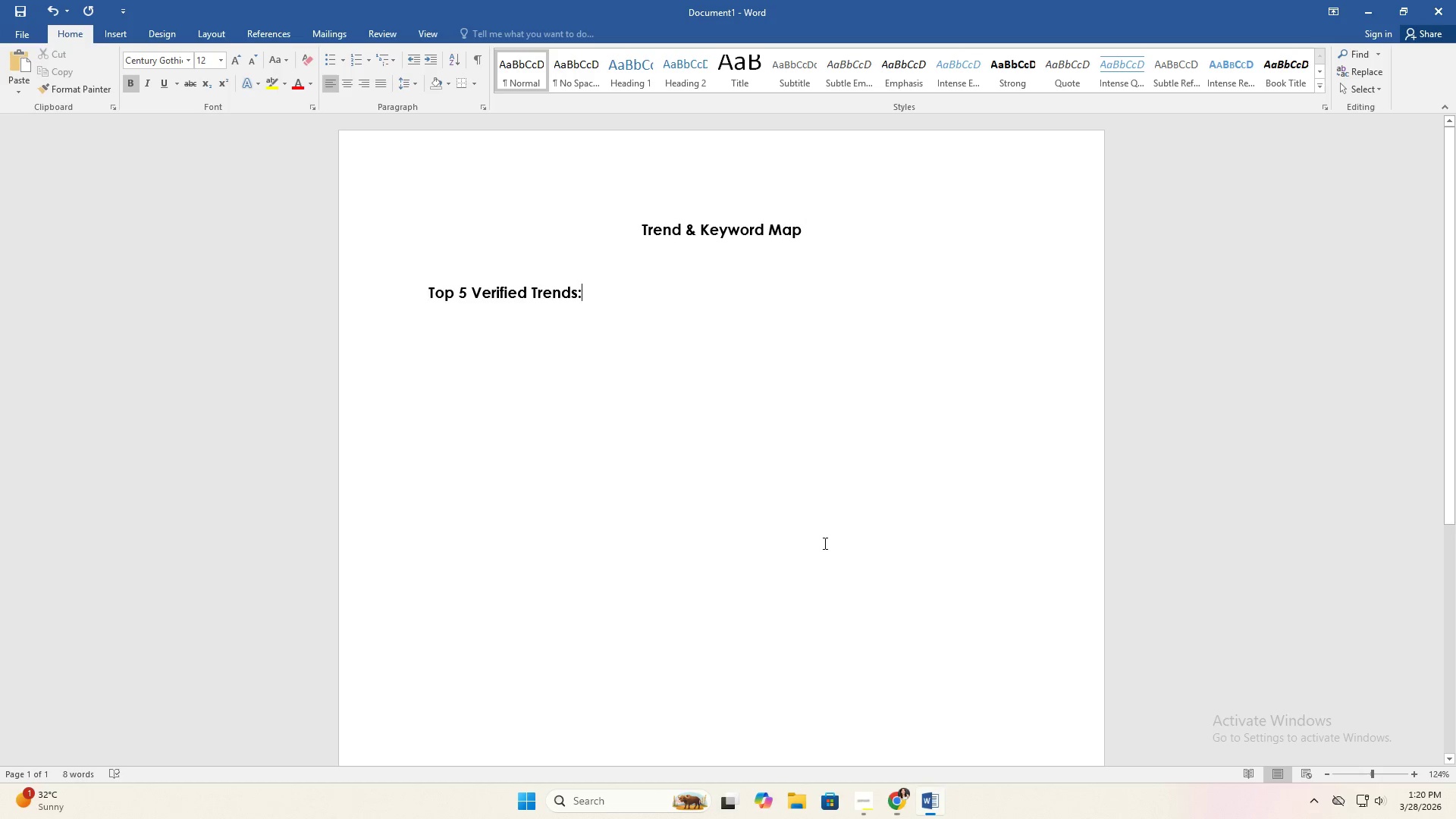 
key(Alt+Tab)
 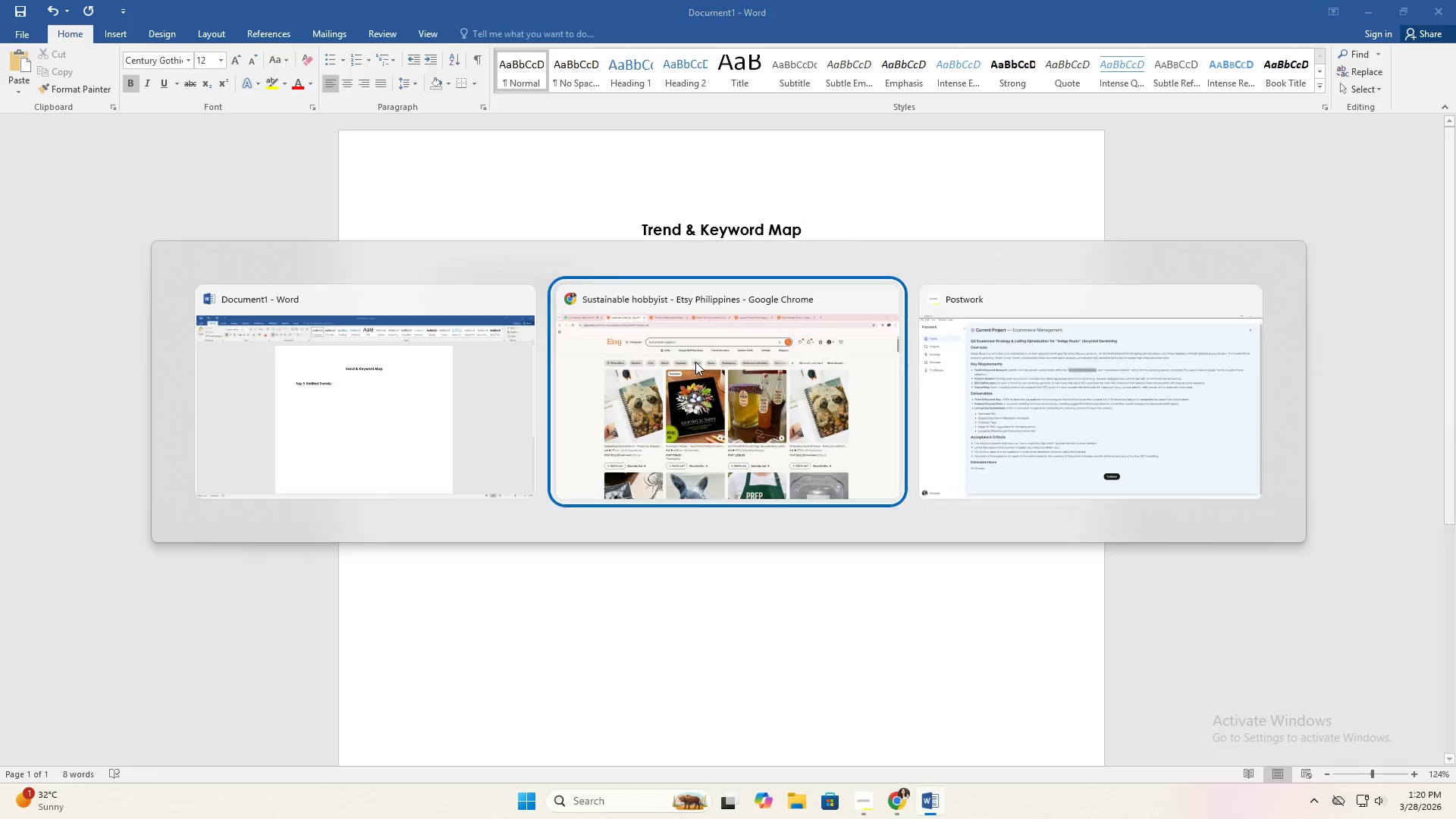 
key(Alt+Tab)